 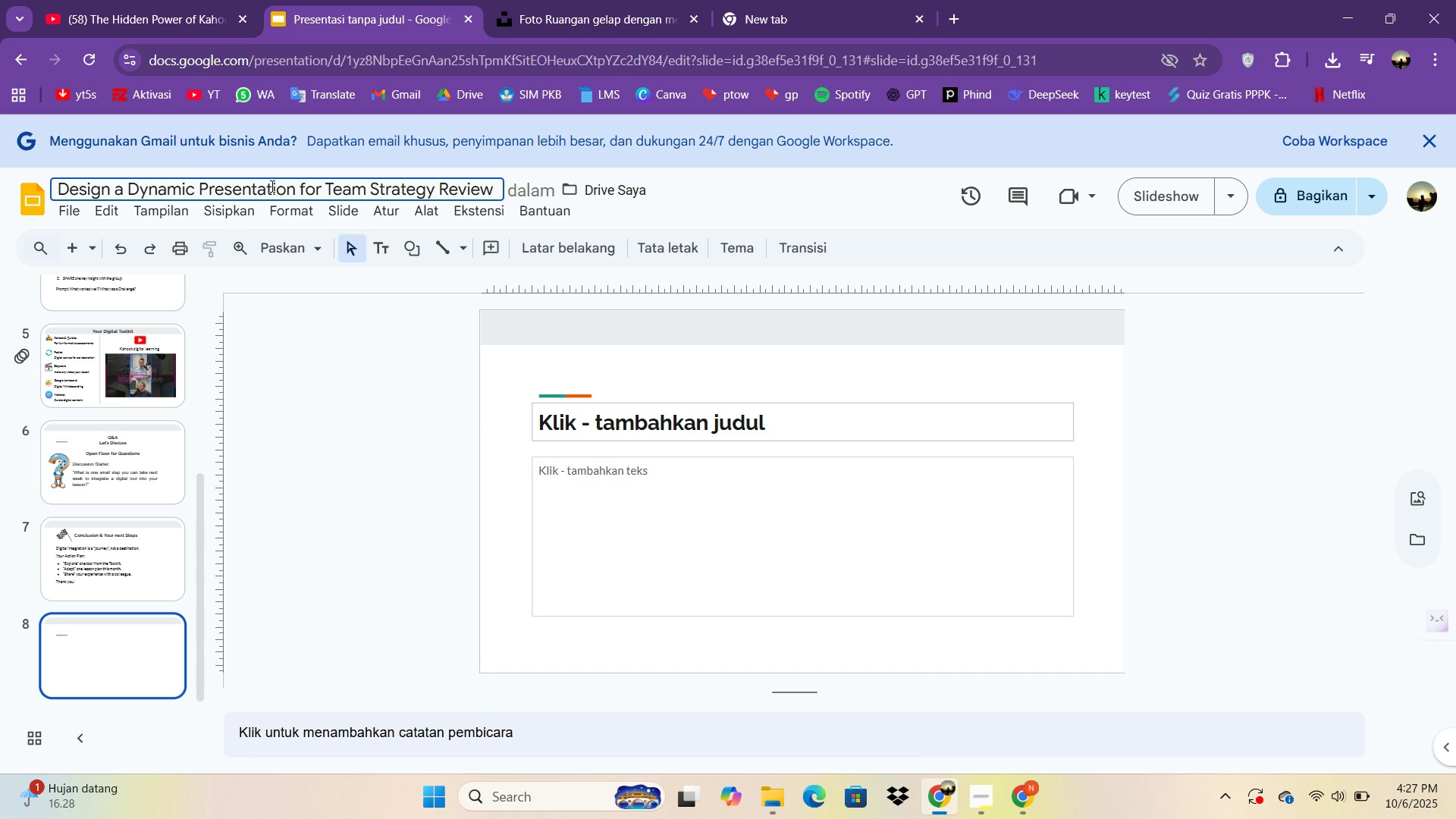 
left_click([1290, 190])
 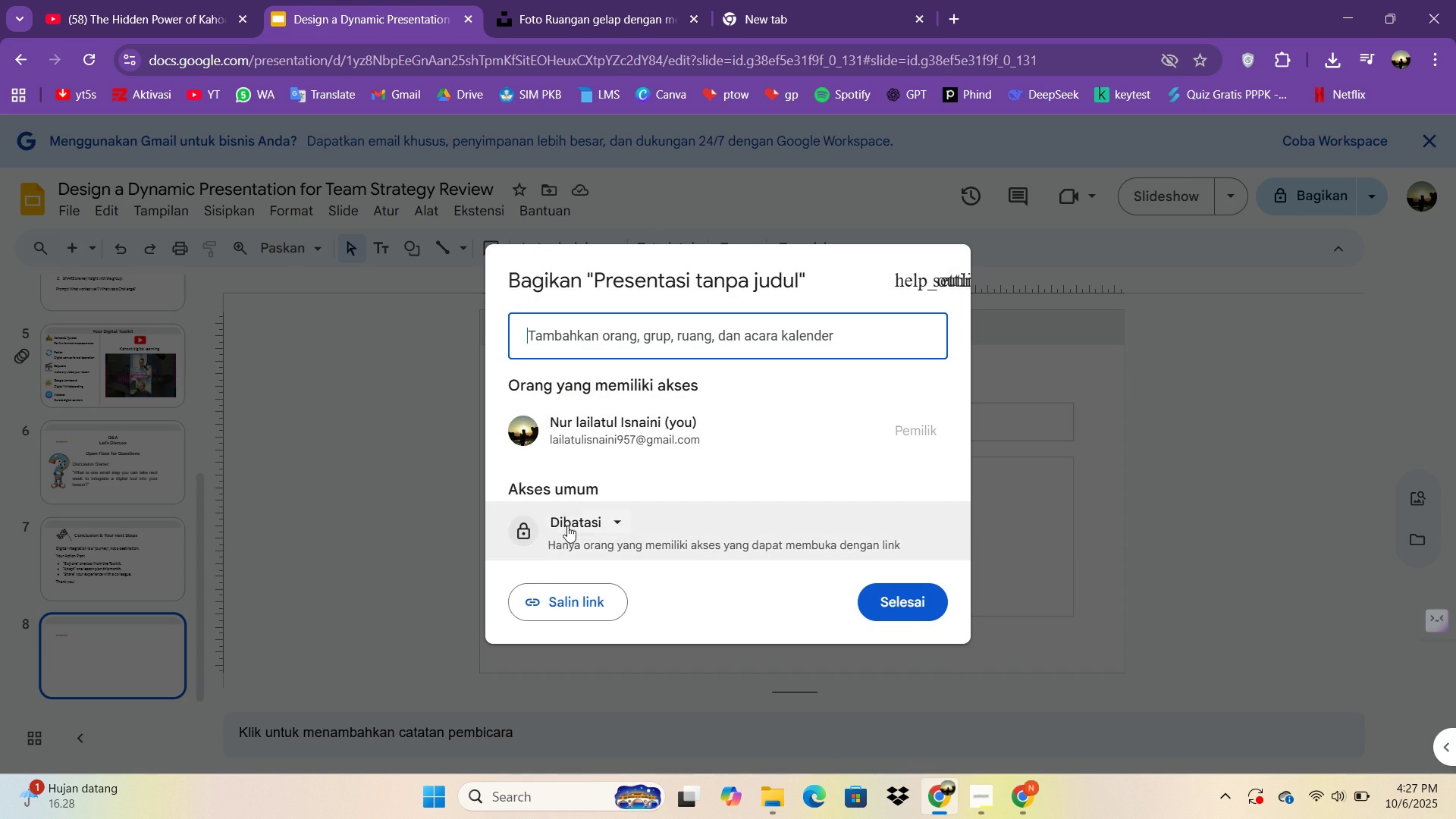 
left_click([606, 526])
 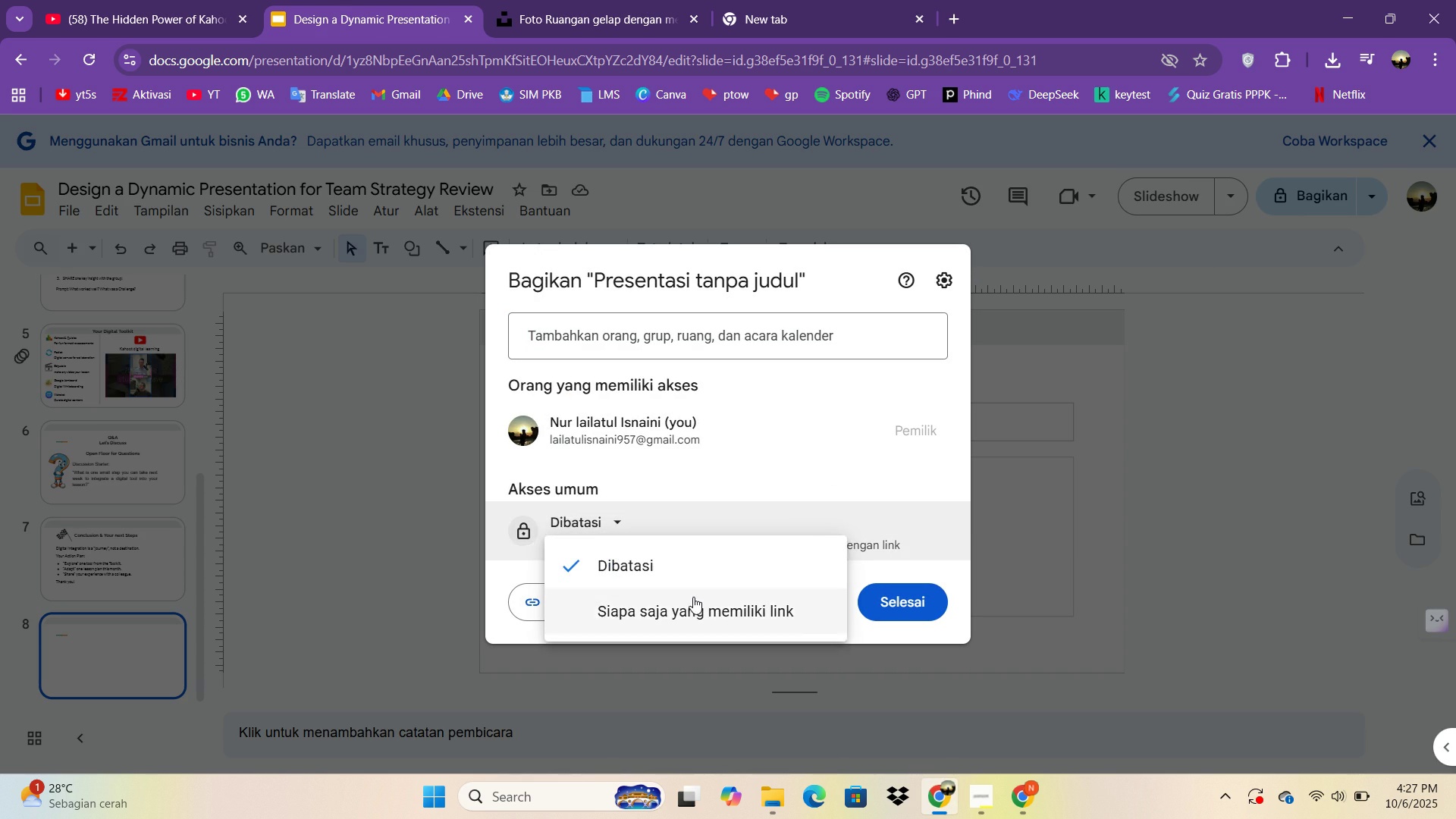 
left_click([693, 597])
 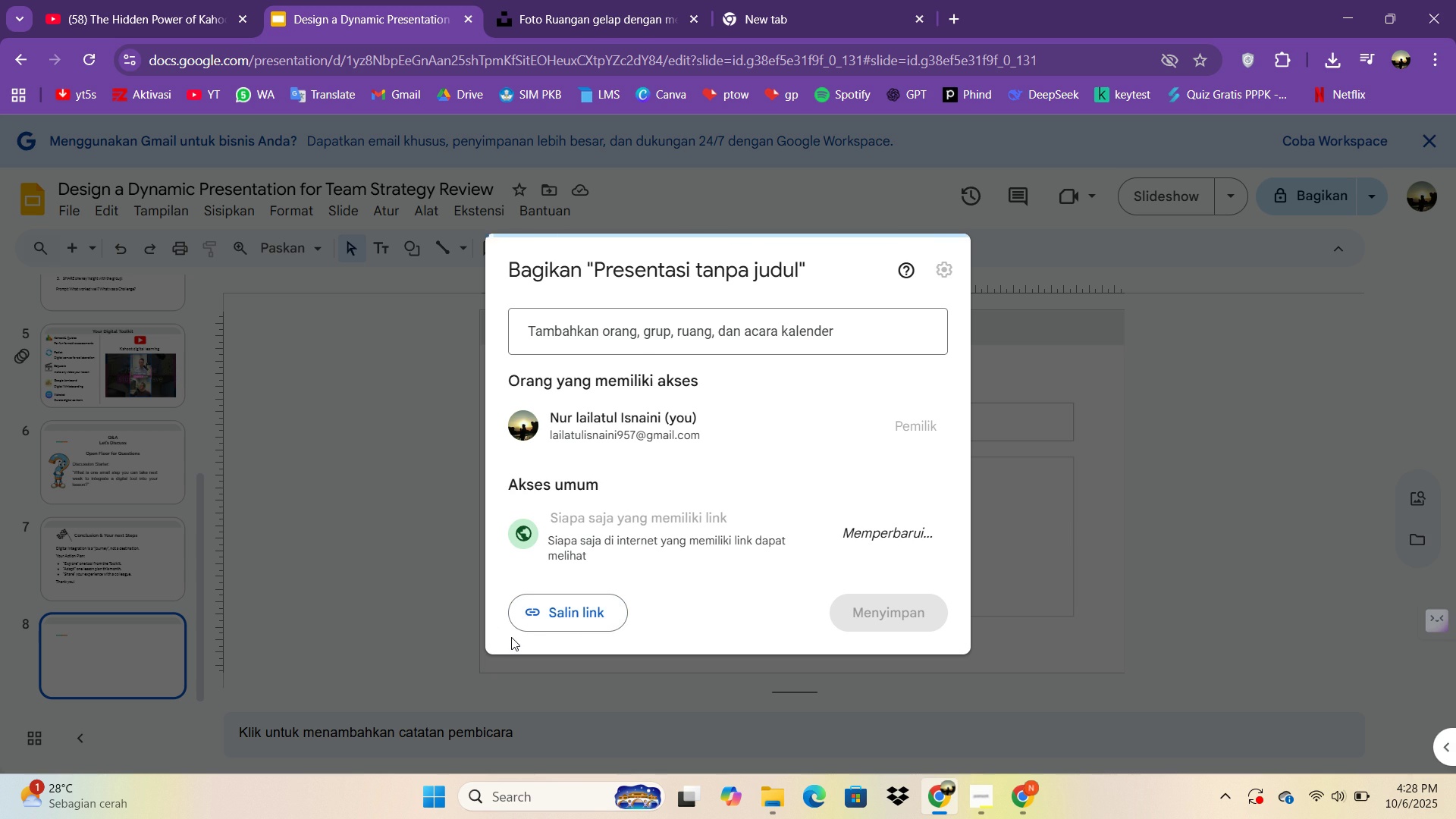 
wait(5.44)
 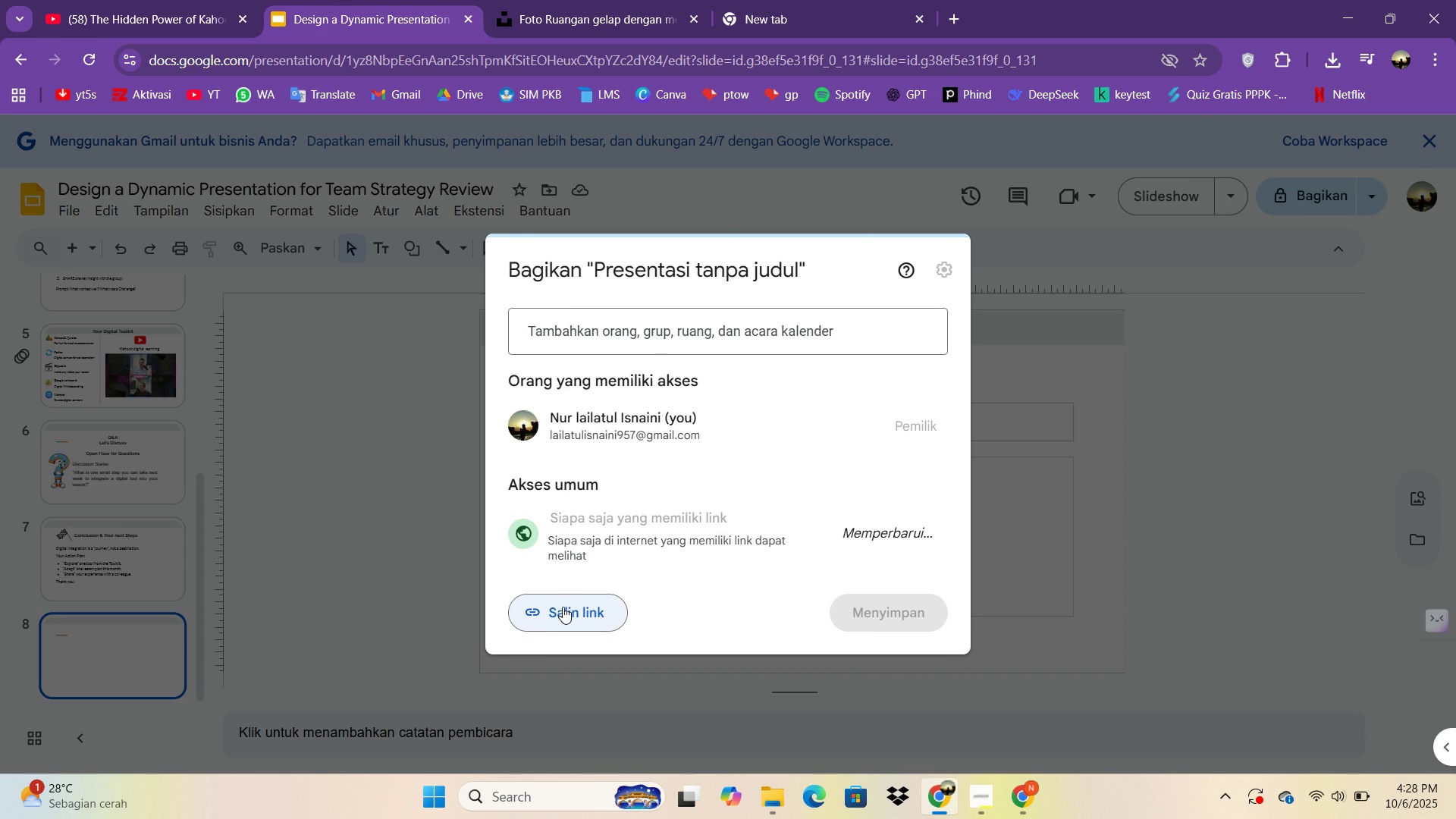 
left_click([547, 615])
 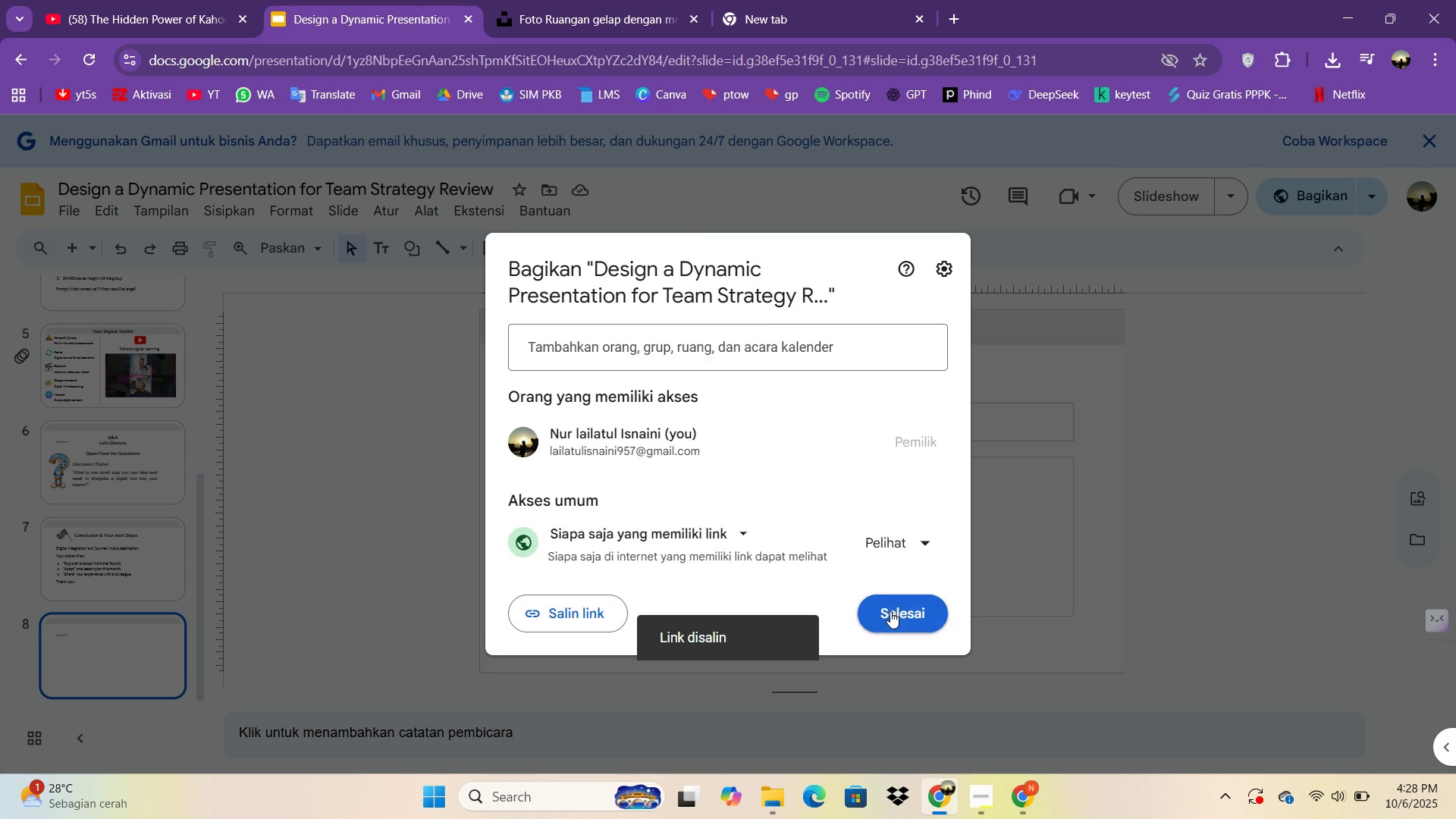 
left_click([890, 611])
 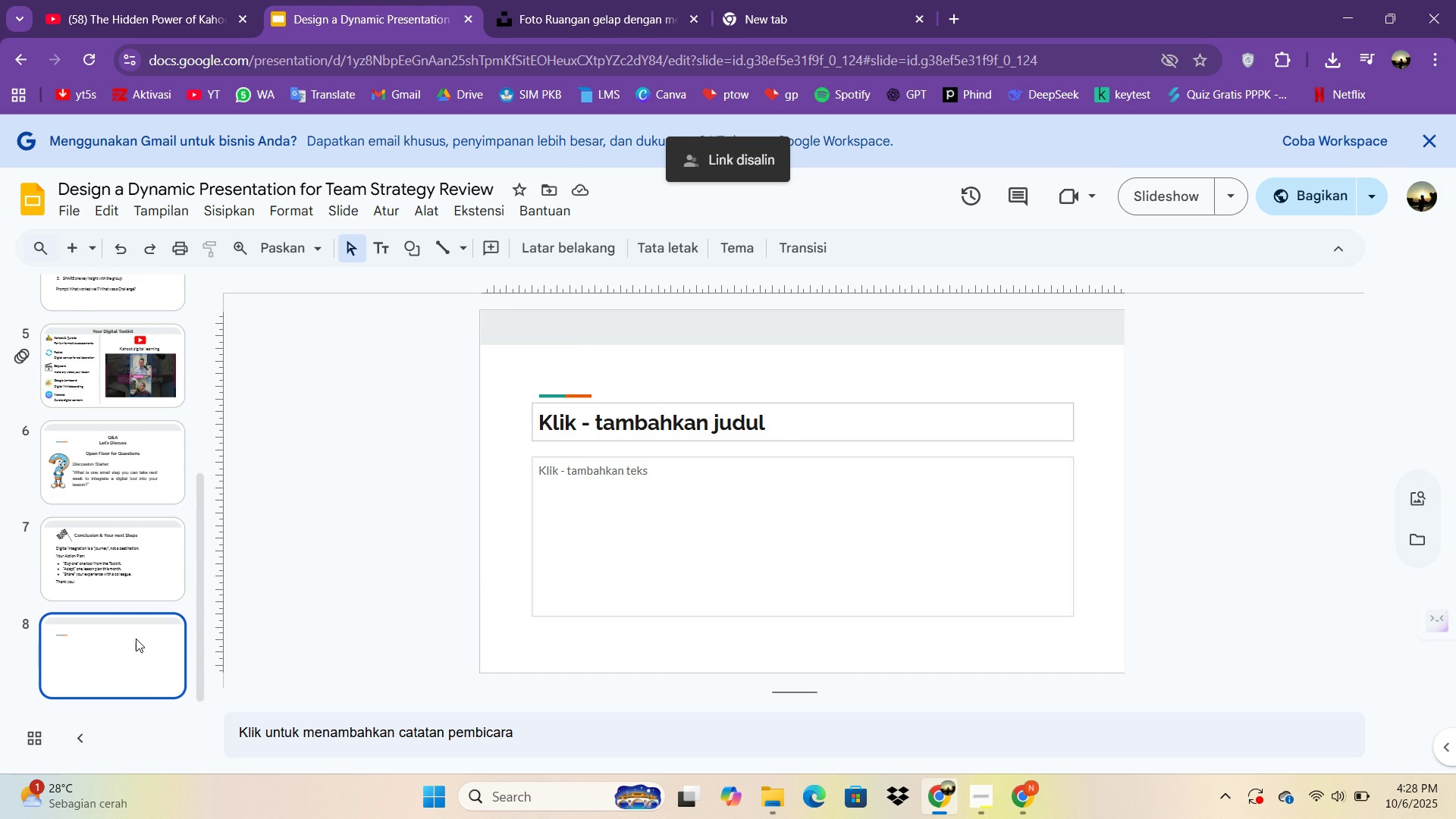 
key(Delete)
 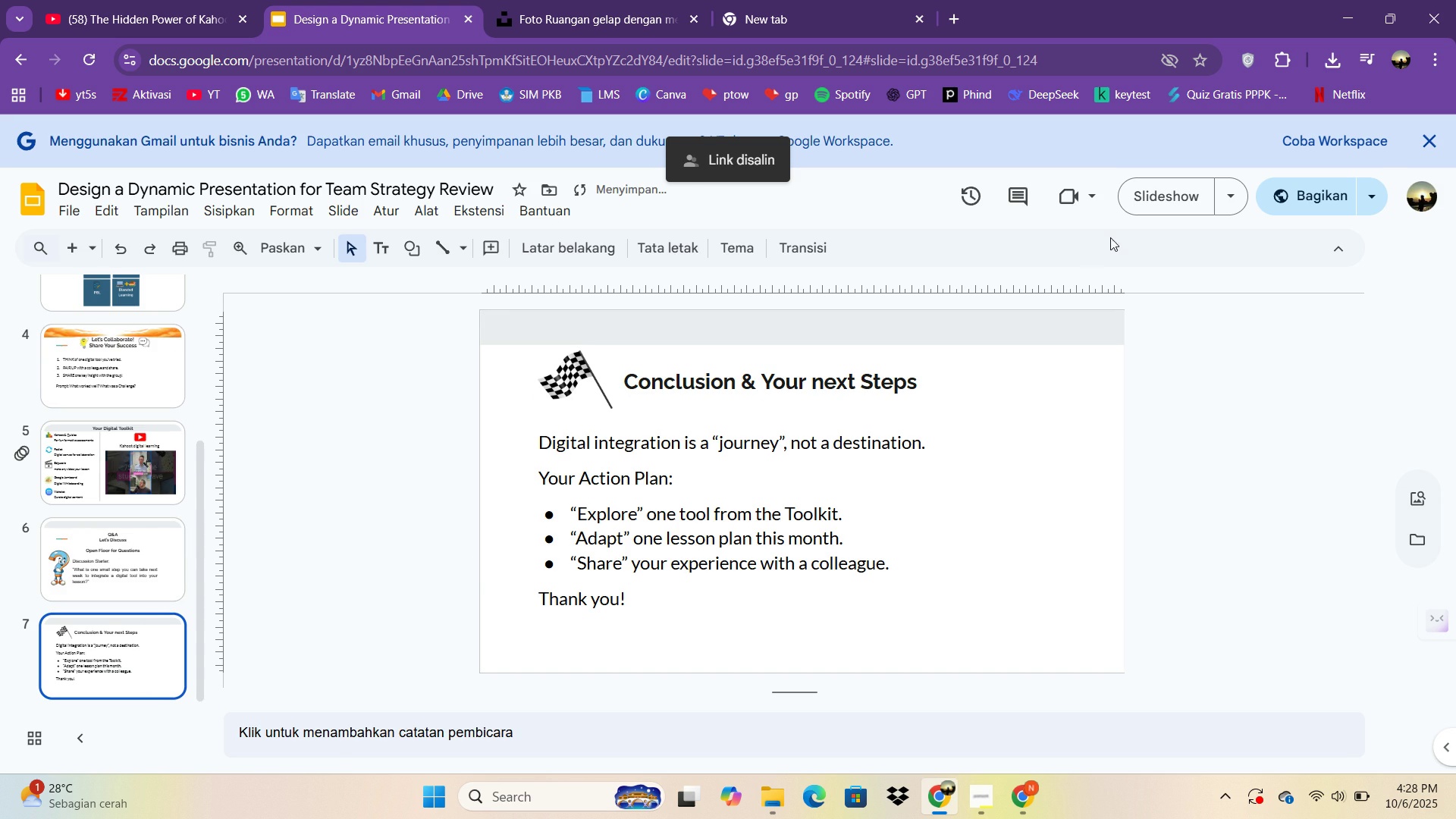 
scroll: coordinate [84, 523], scroll_direction: up, amount: 7.0
 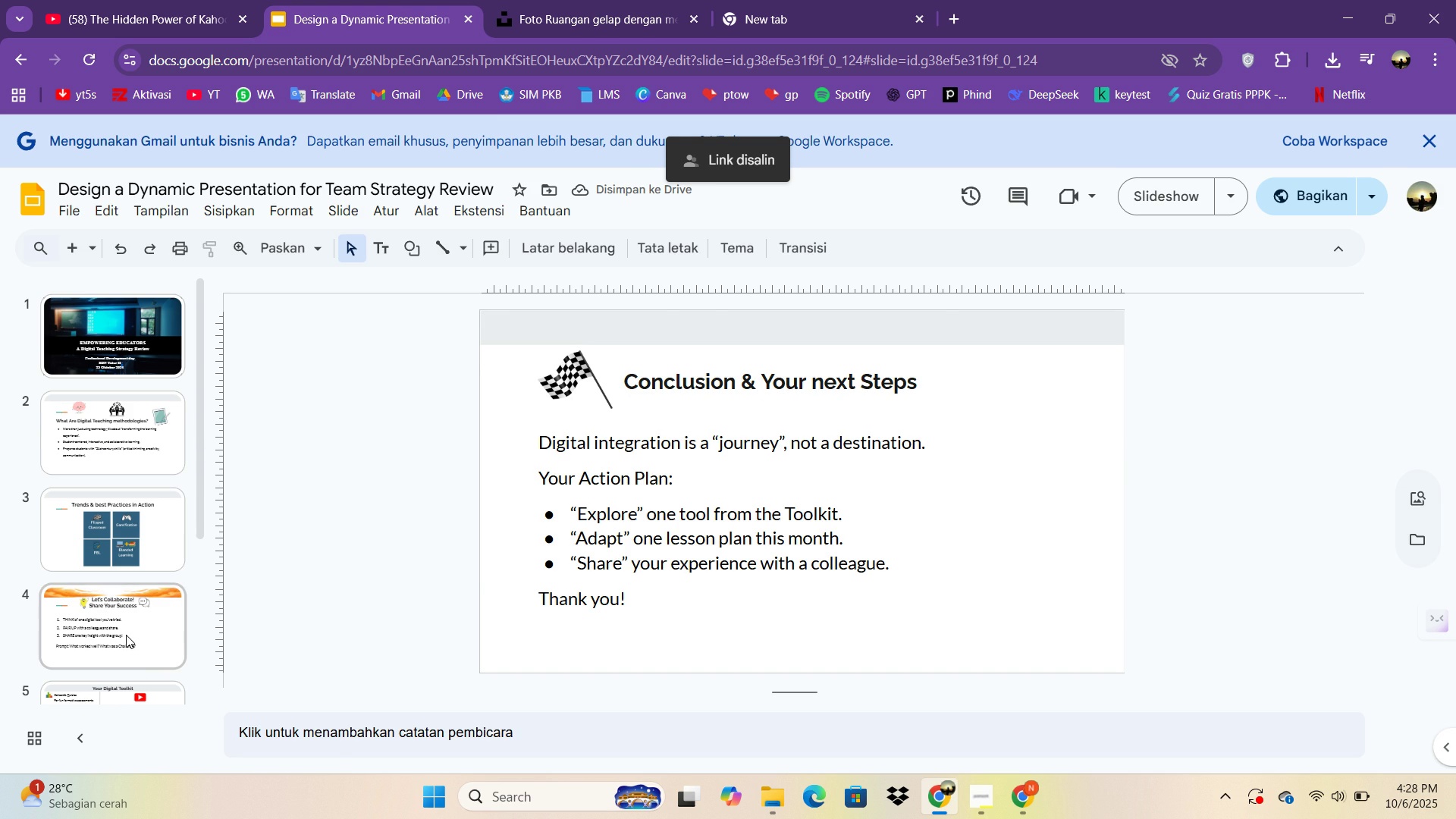 
left_click([126, 635])
 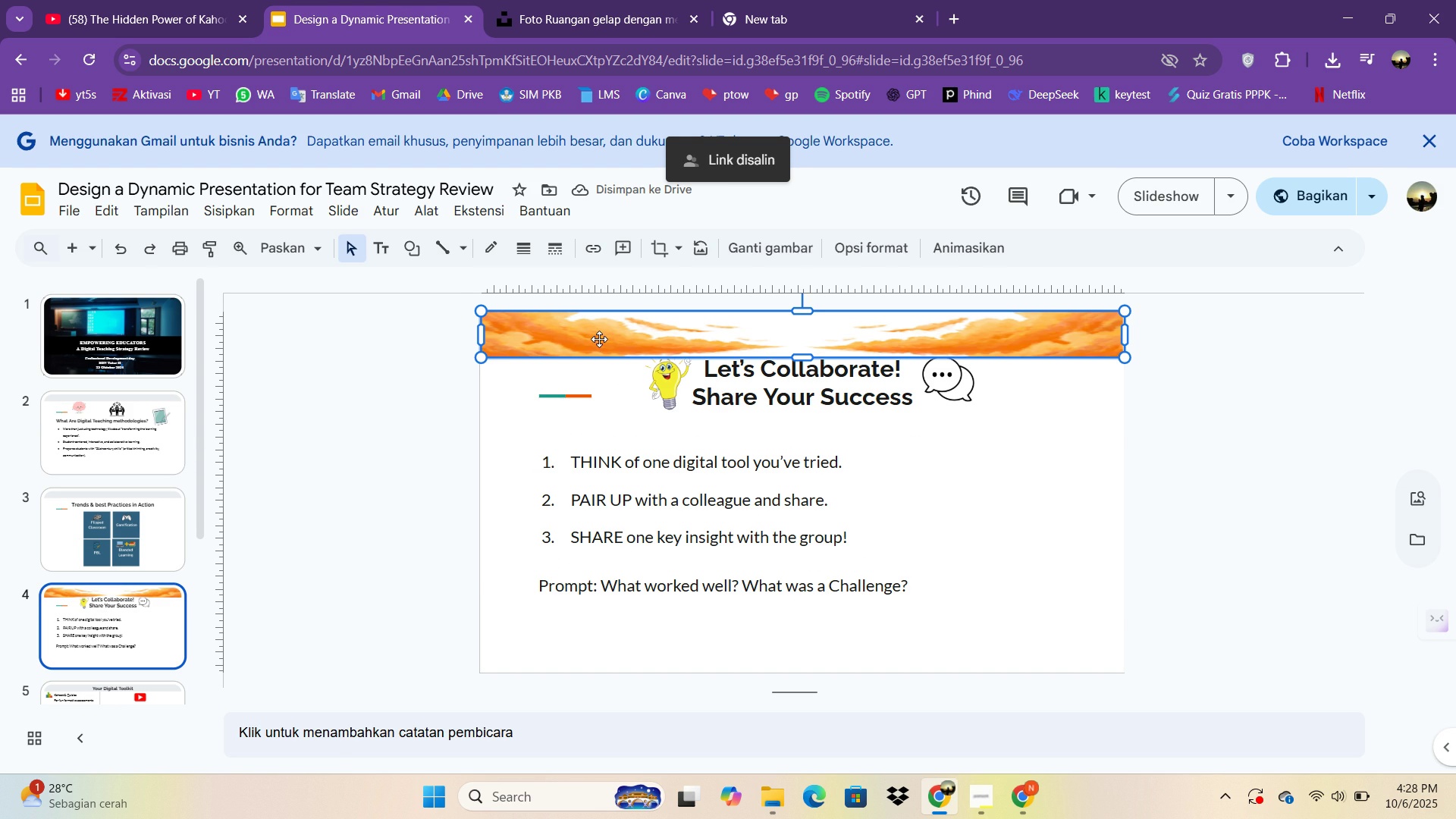 
left_click([599, 339])
 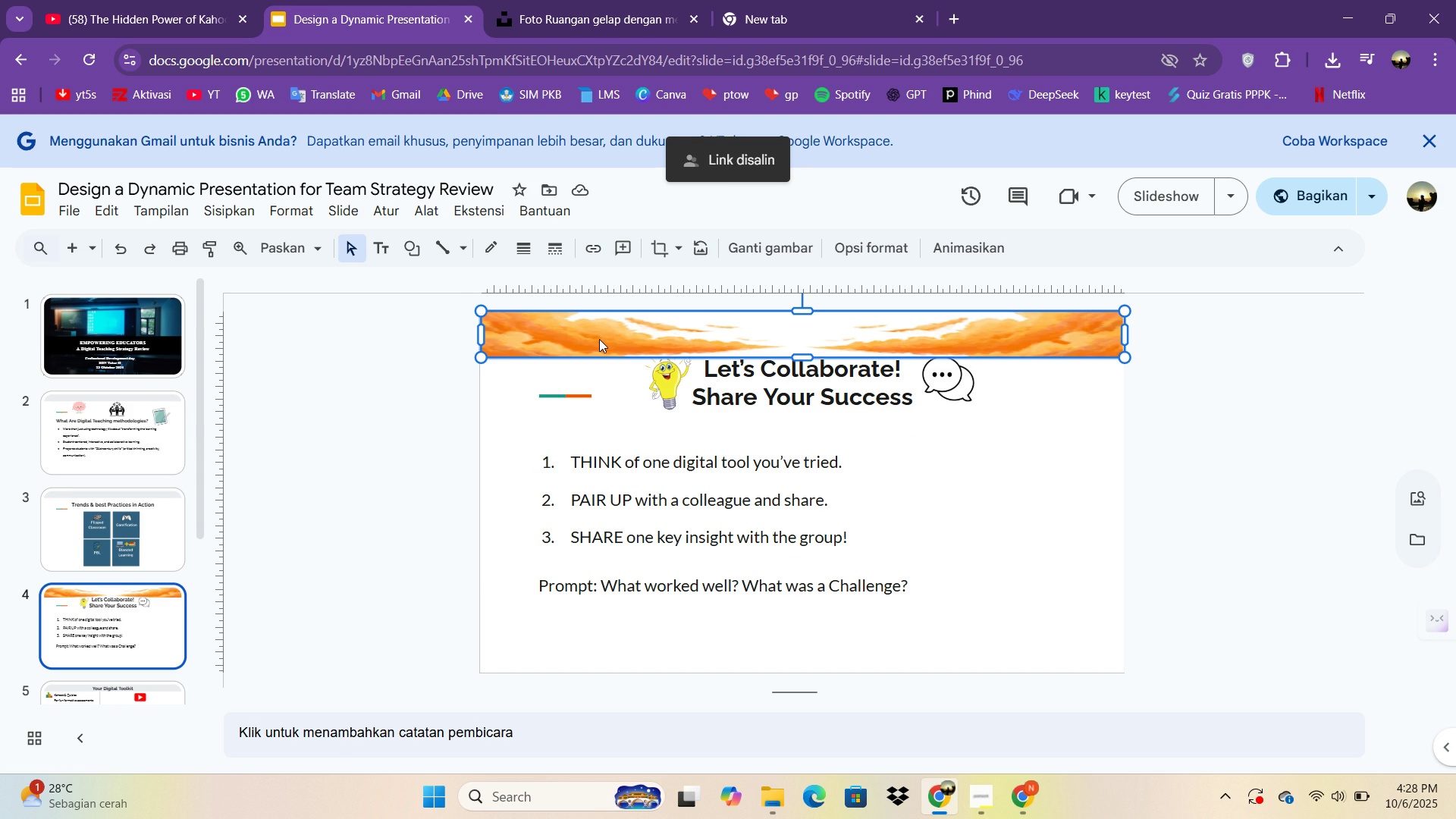 
key(Delete)
 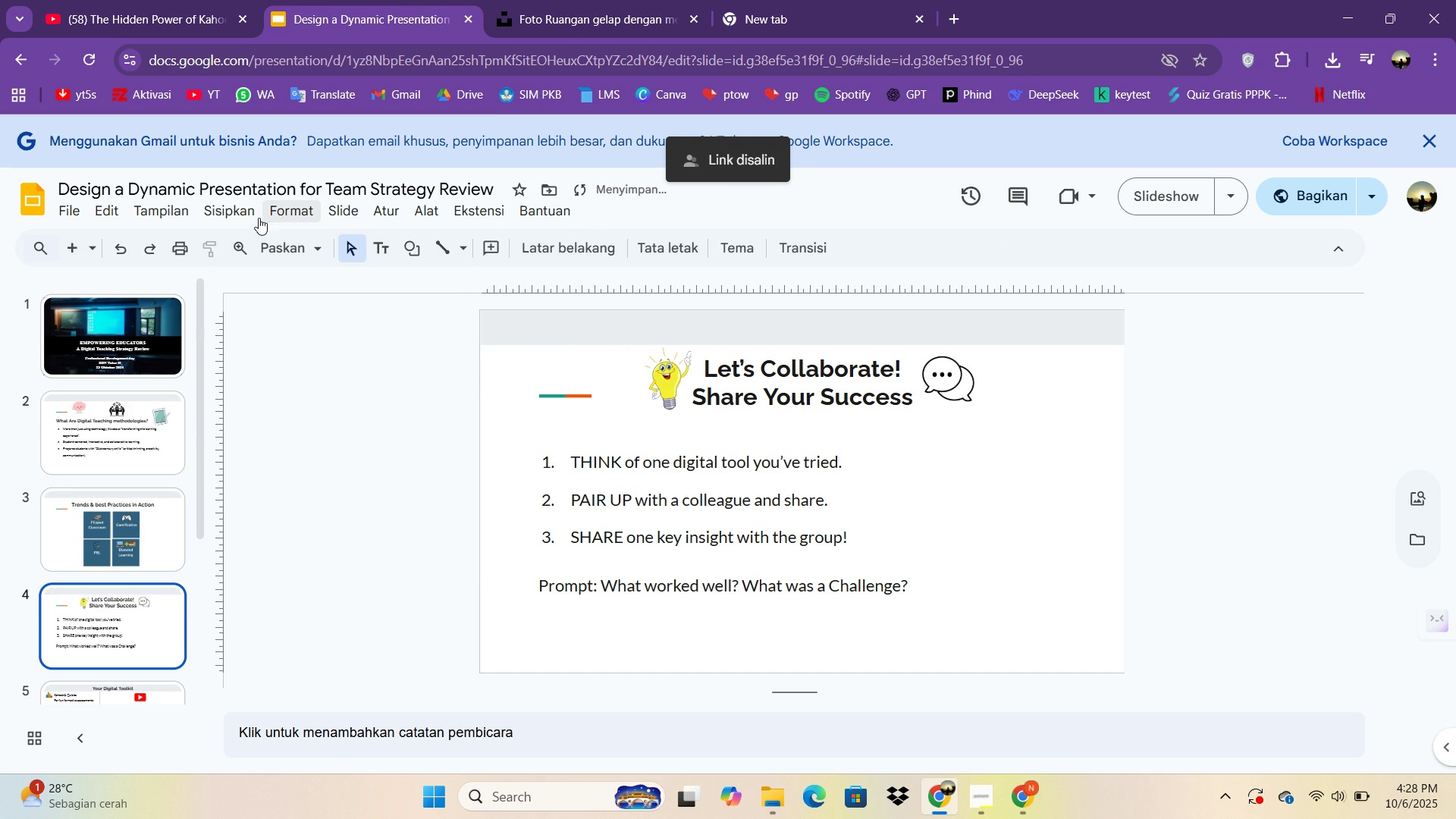 
left_click([248, 212])
 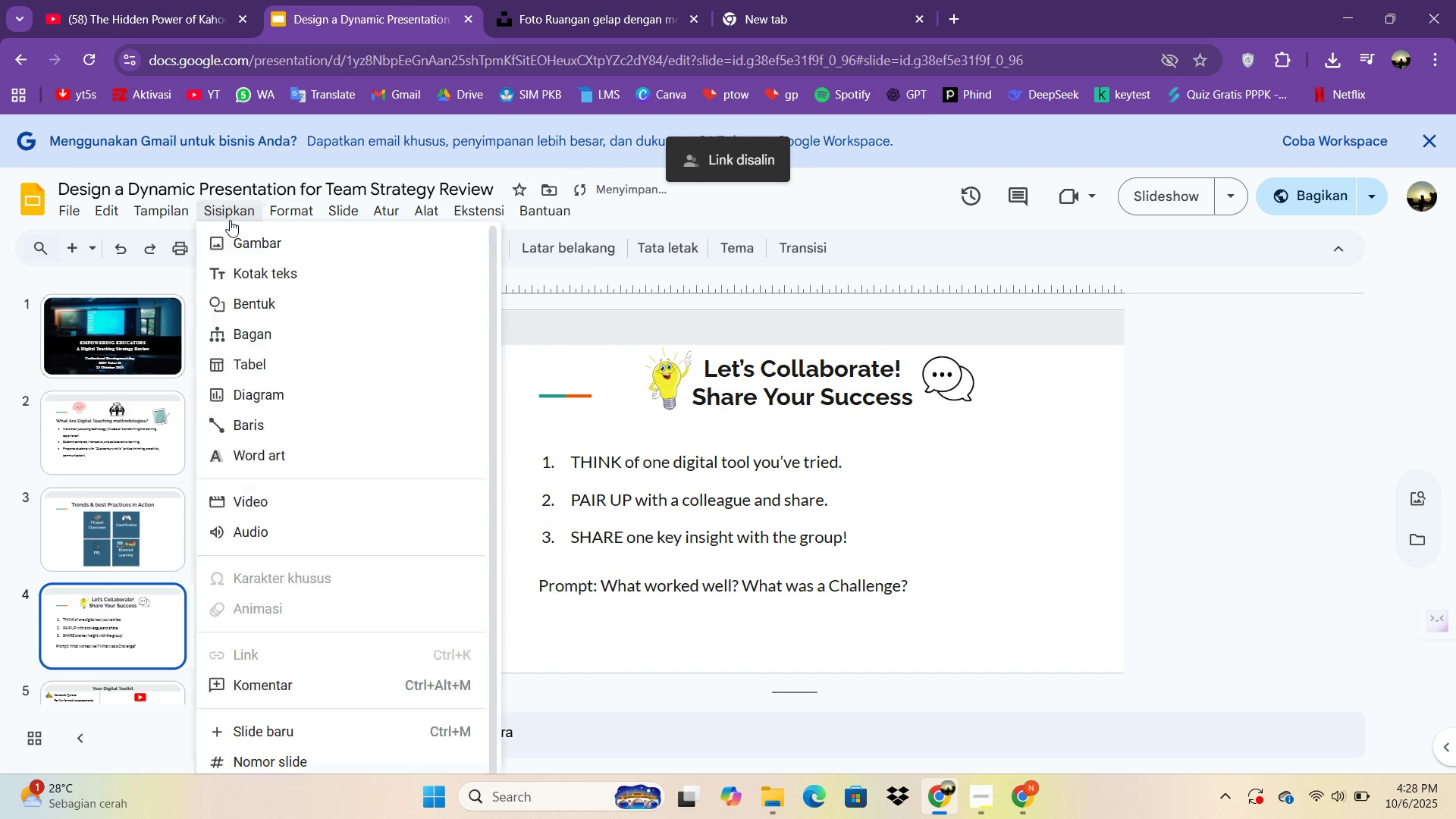 
left_click([230, 220])
 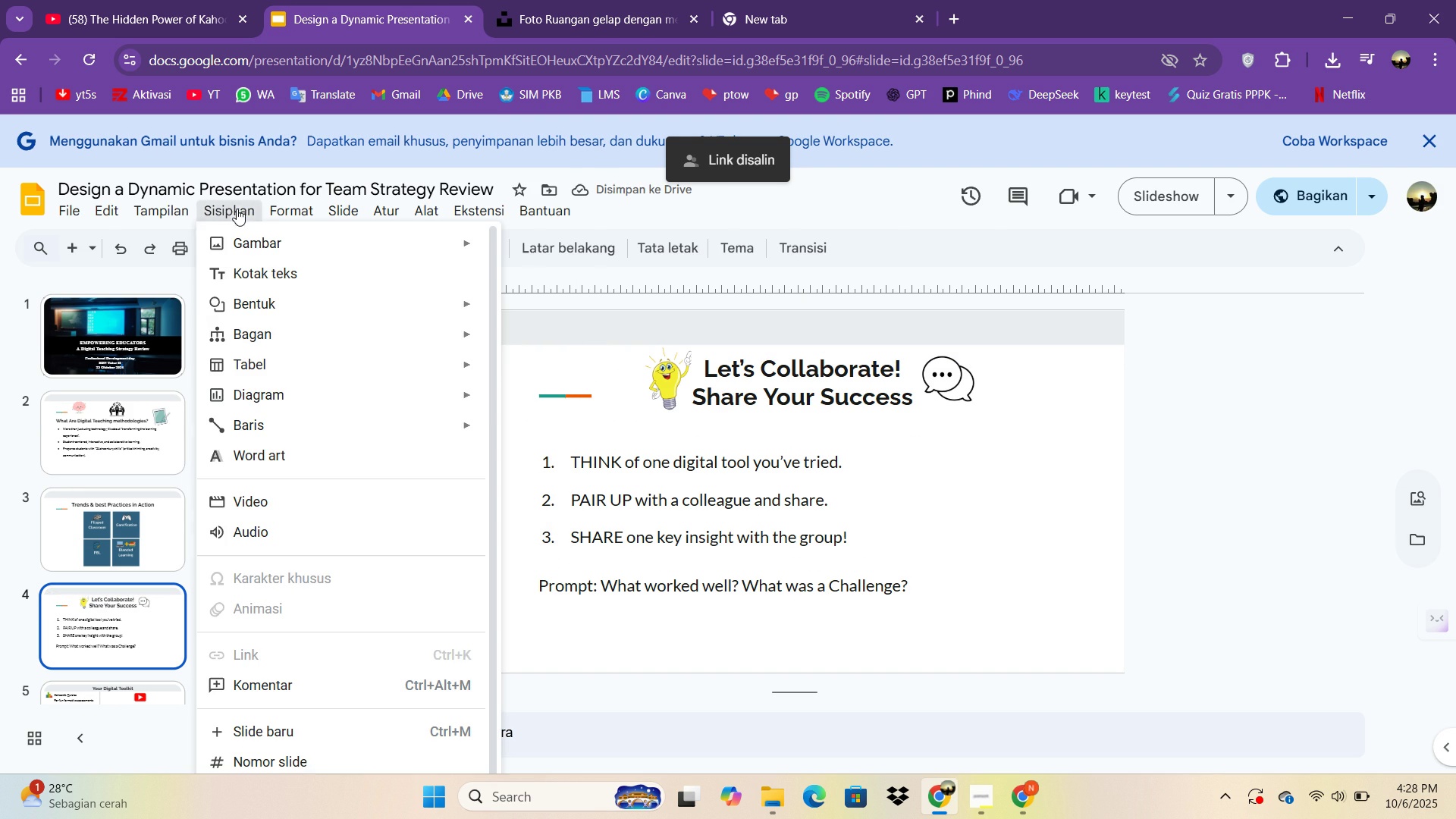 
left_click([237, 209])
 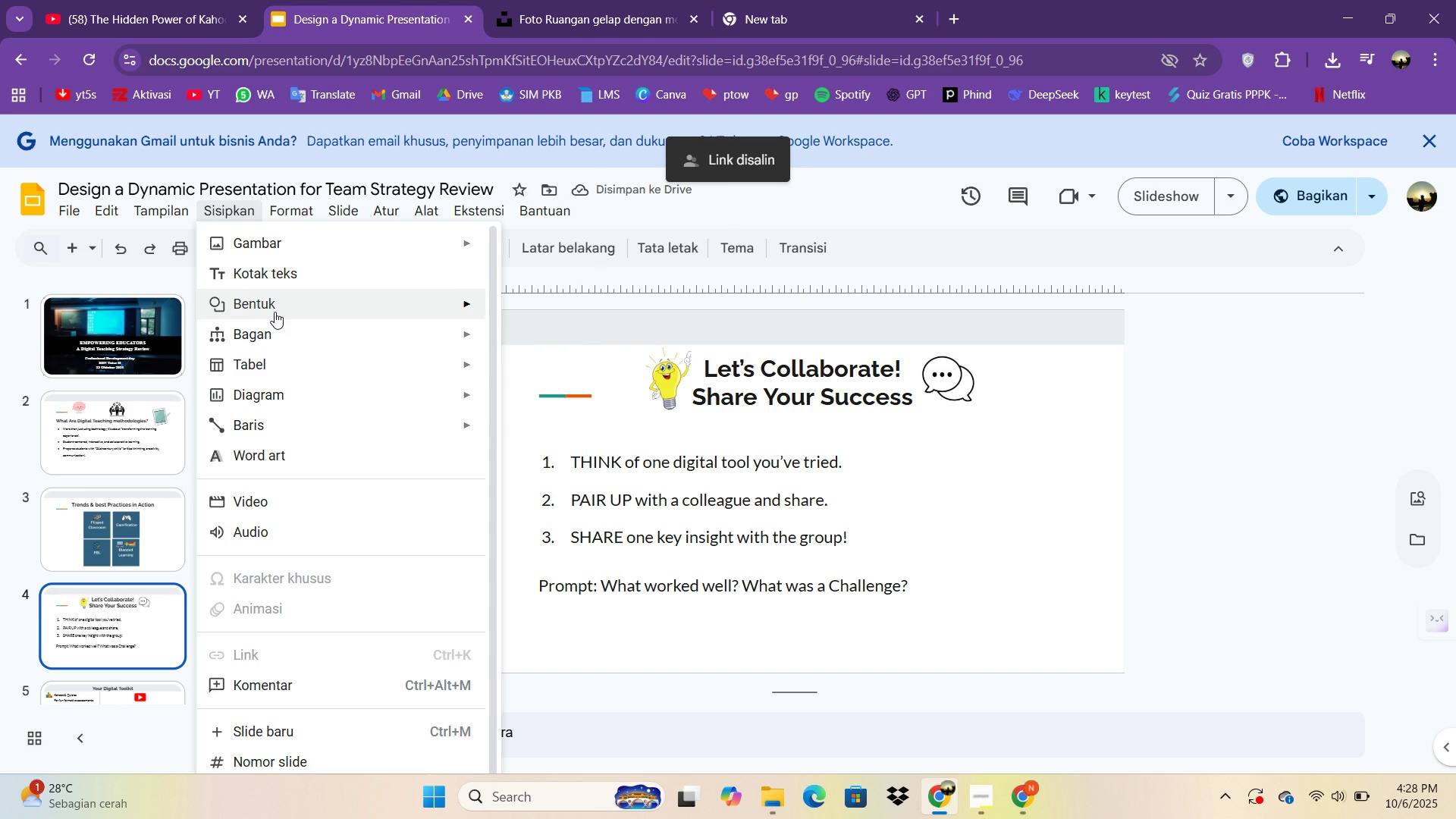 
left_click([275, 312])
 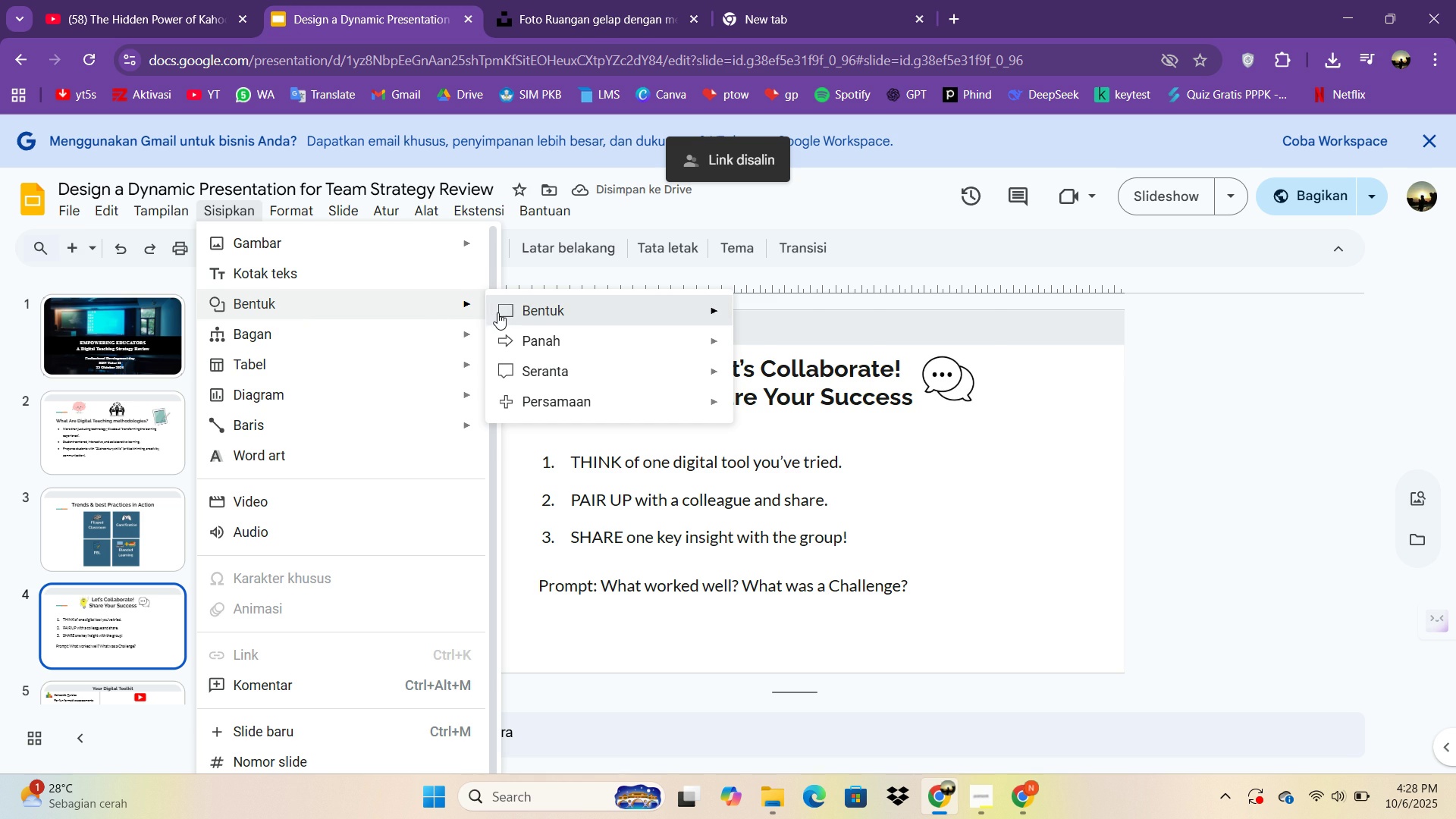 
left_click([497, 312])
 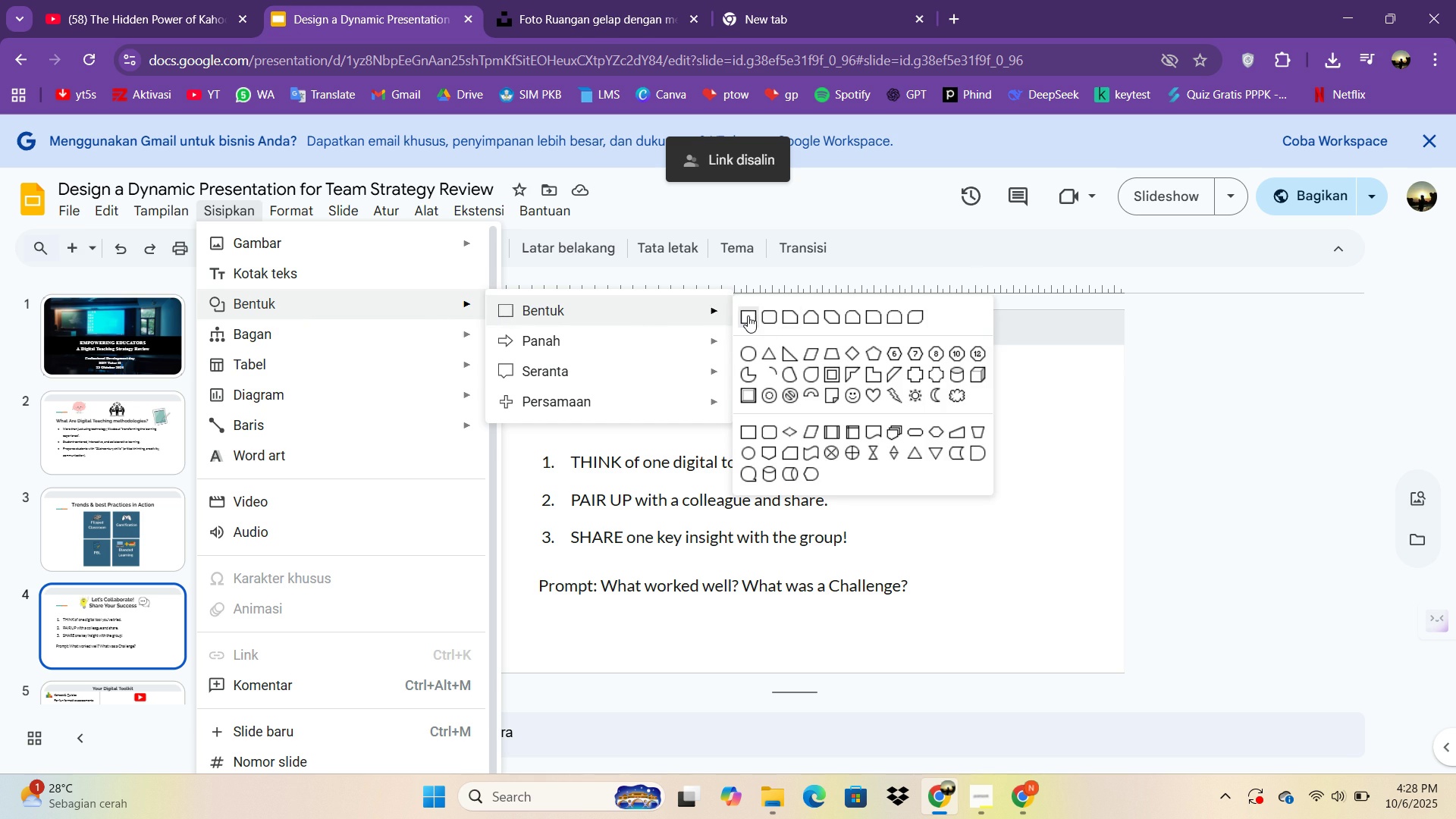 
left_click([748, 315])